 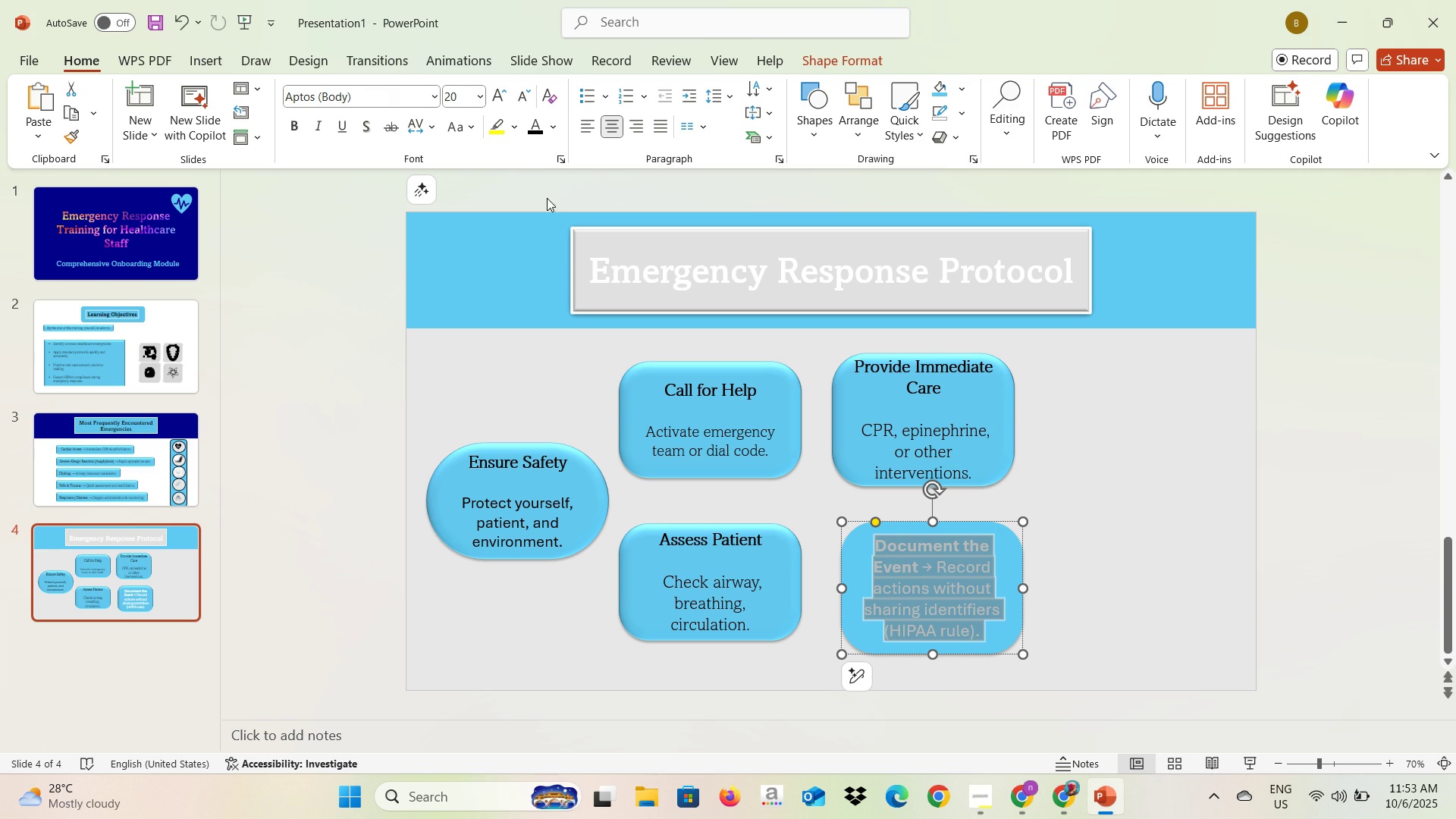 
left_click([535, 132])
 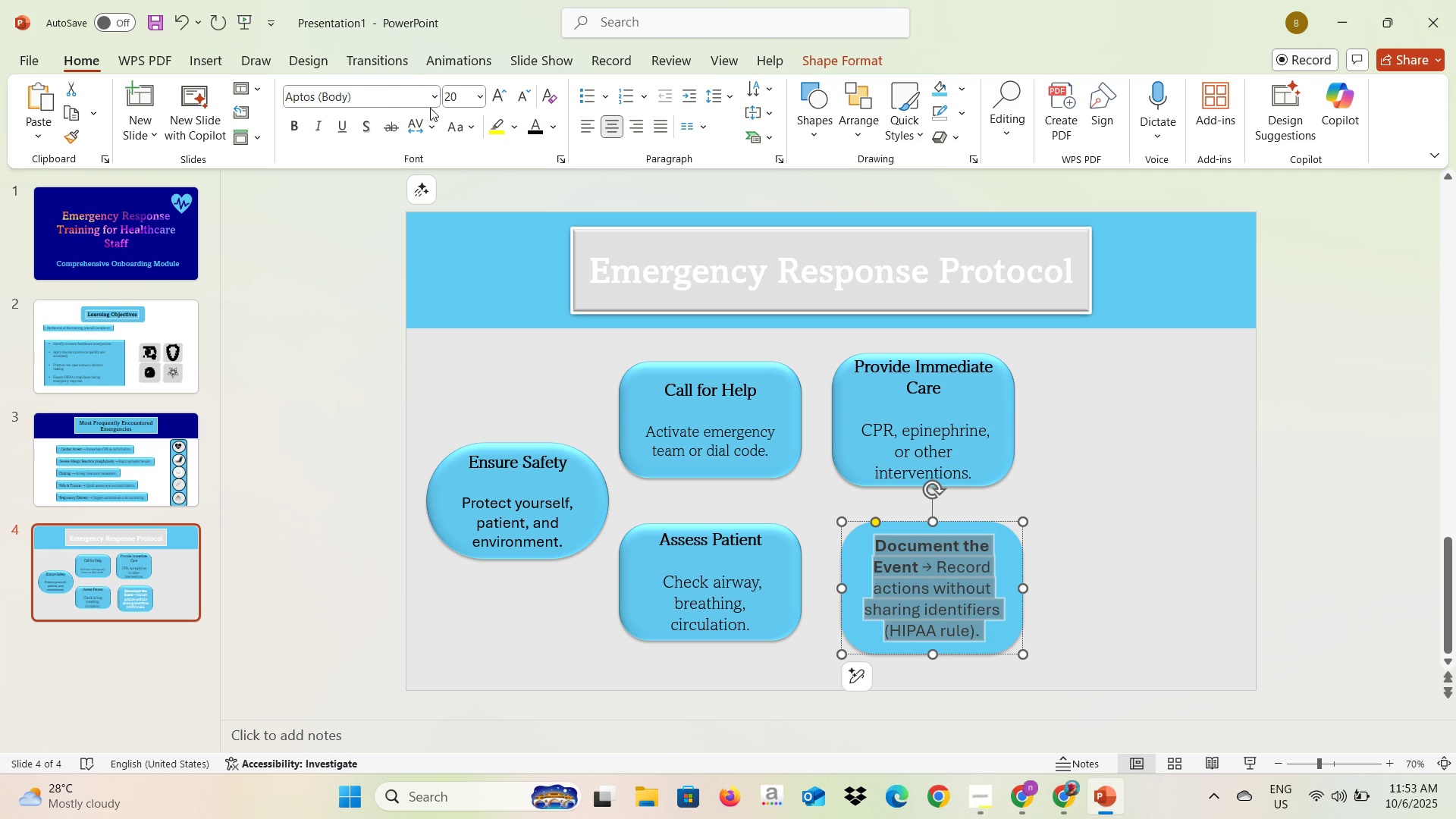 
mouse_move([431, 125])
 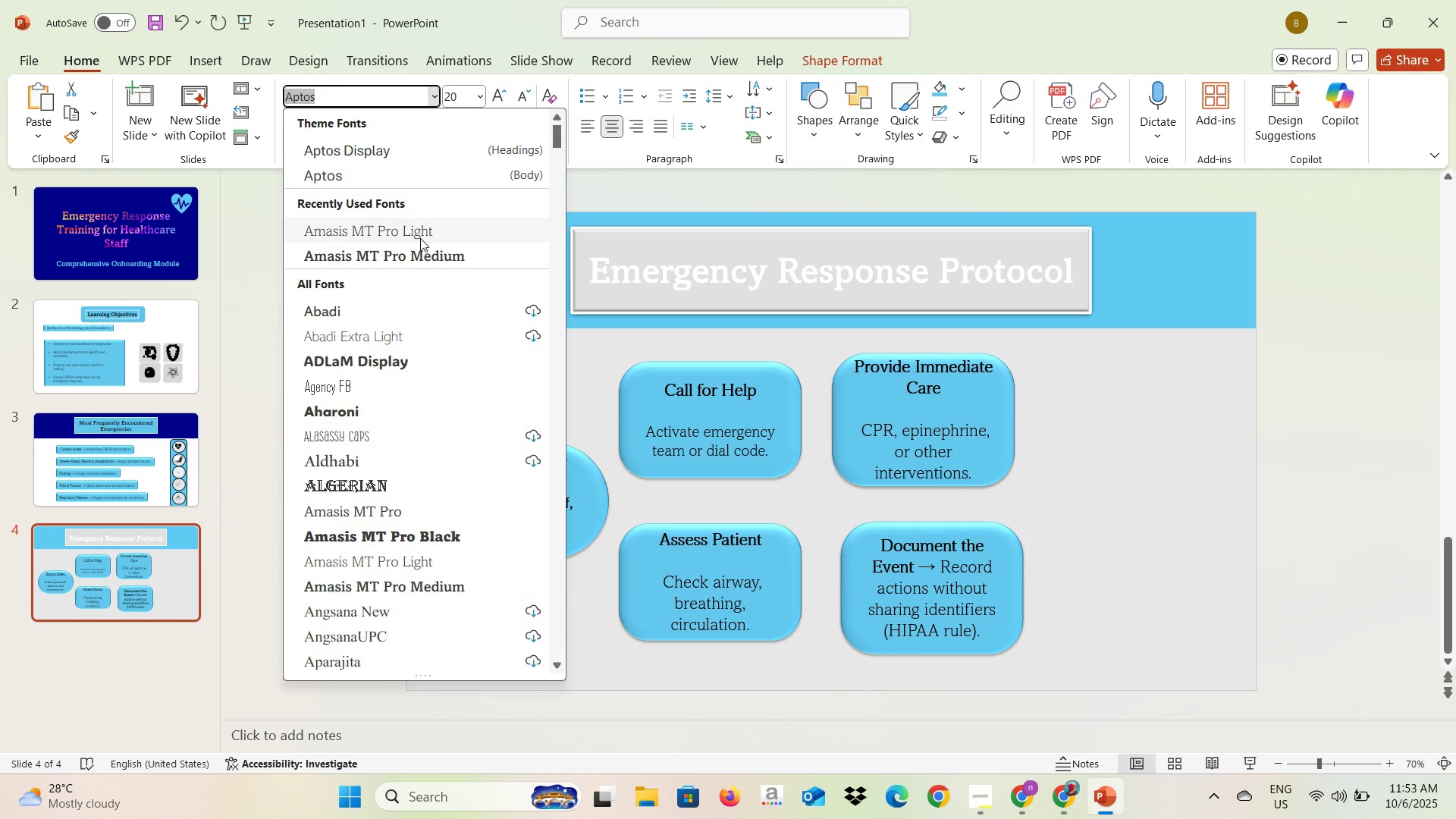 
left_click([420, 237])
 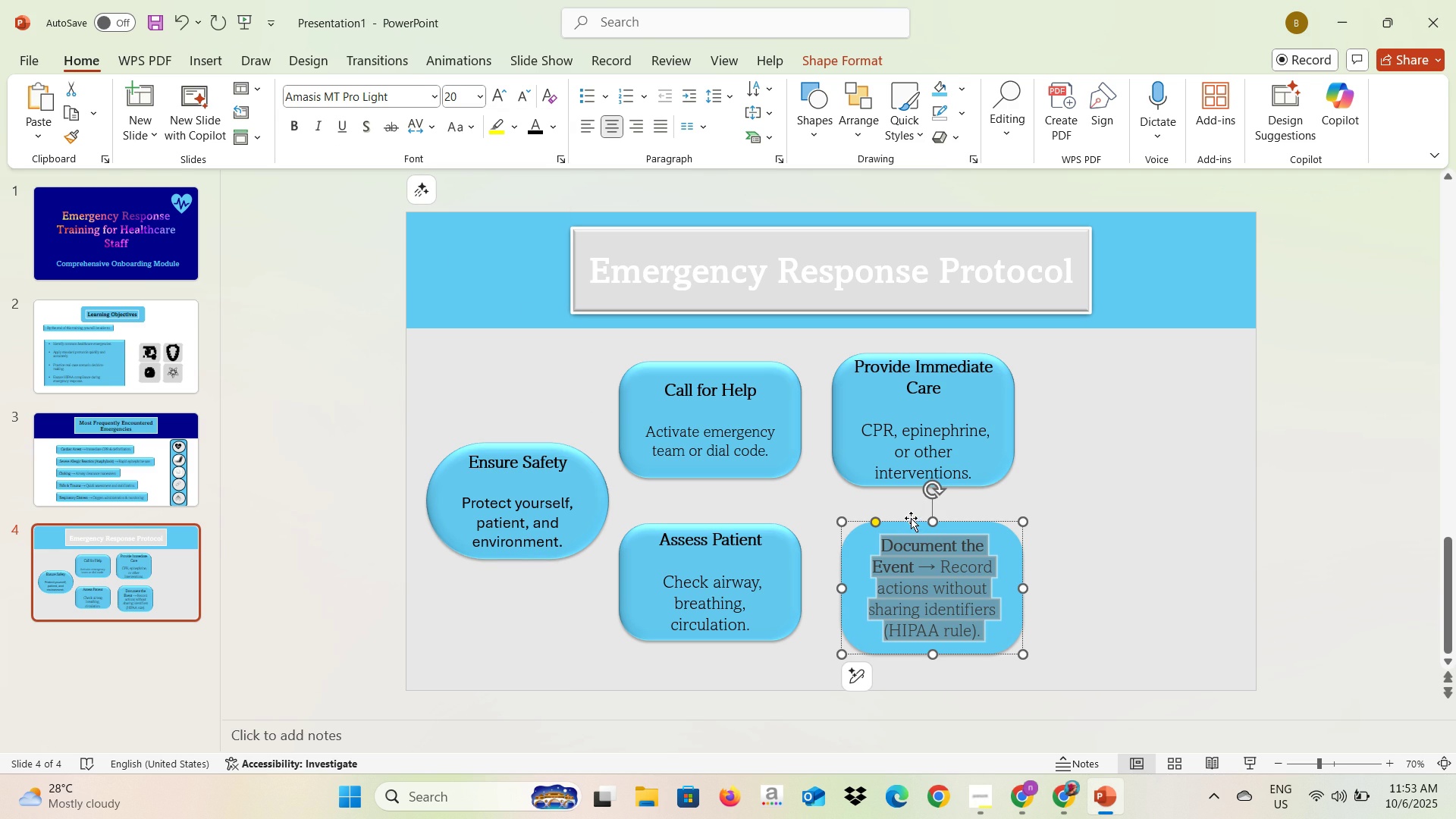 
left_click([943, 563])
 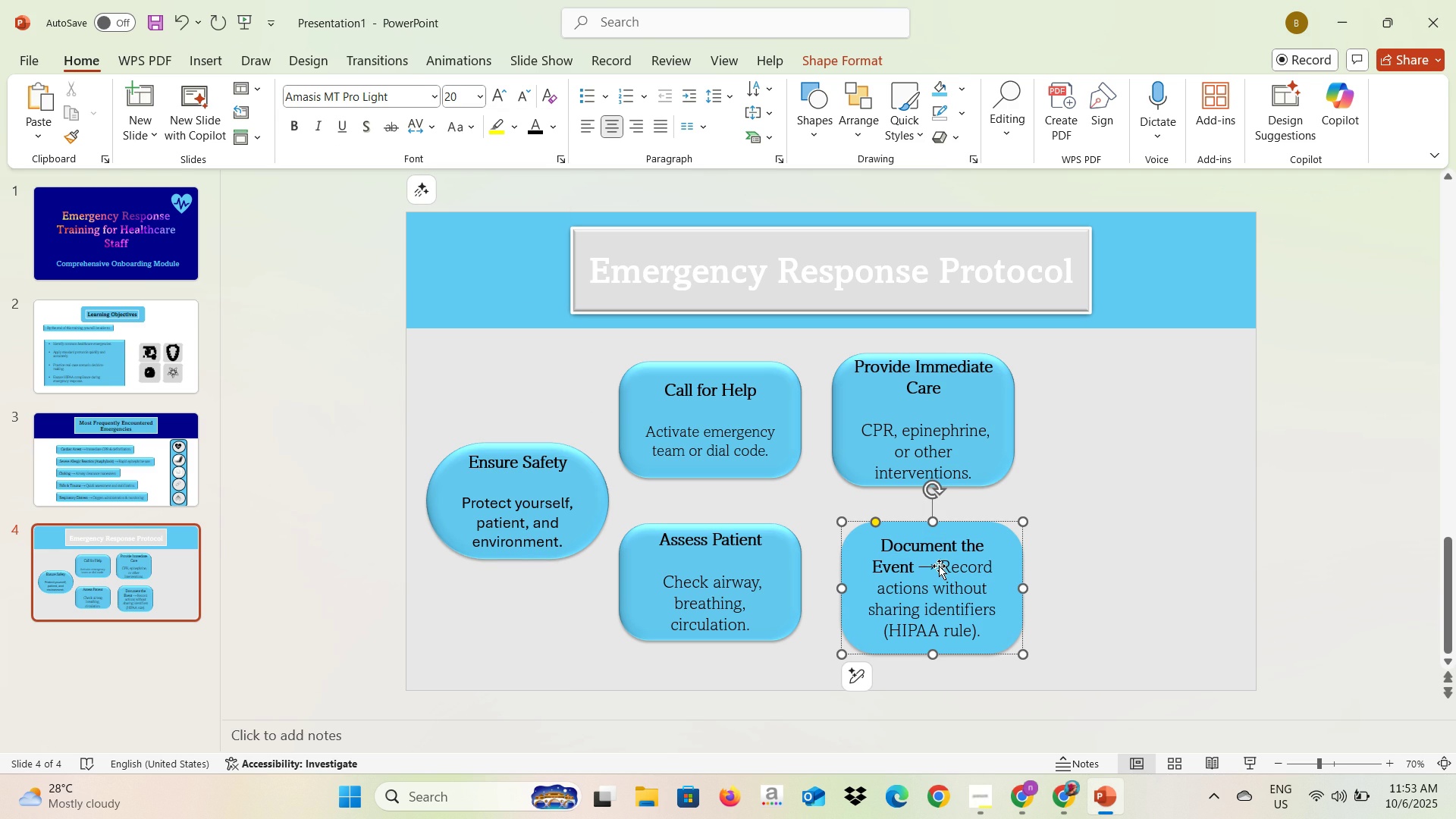 
key(Backspace)
 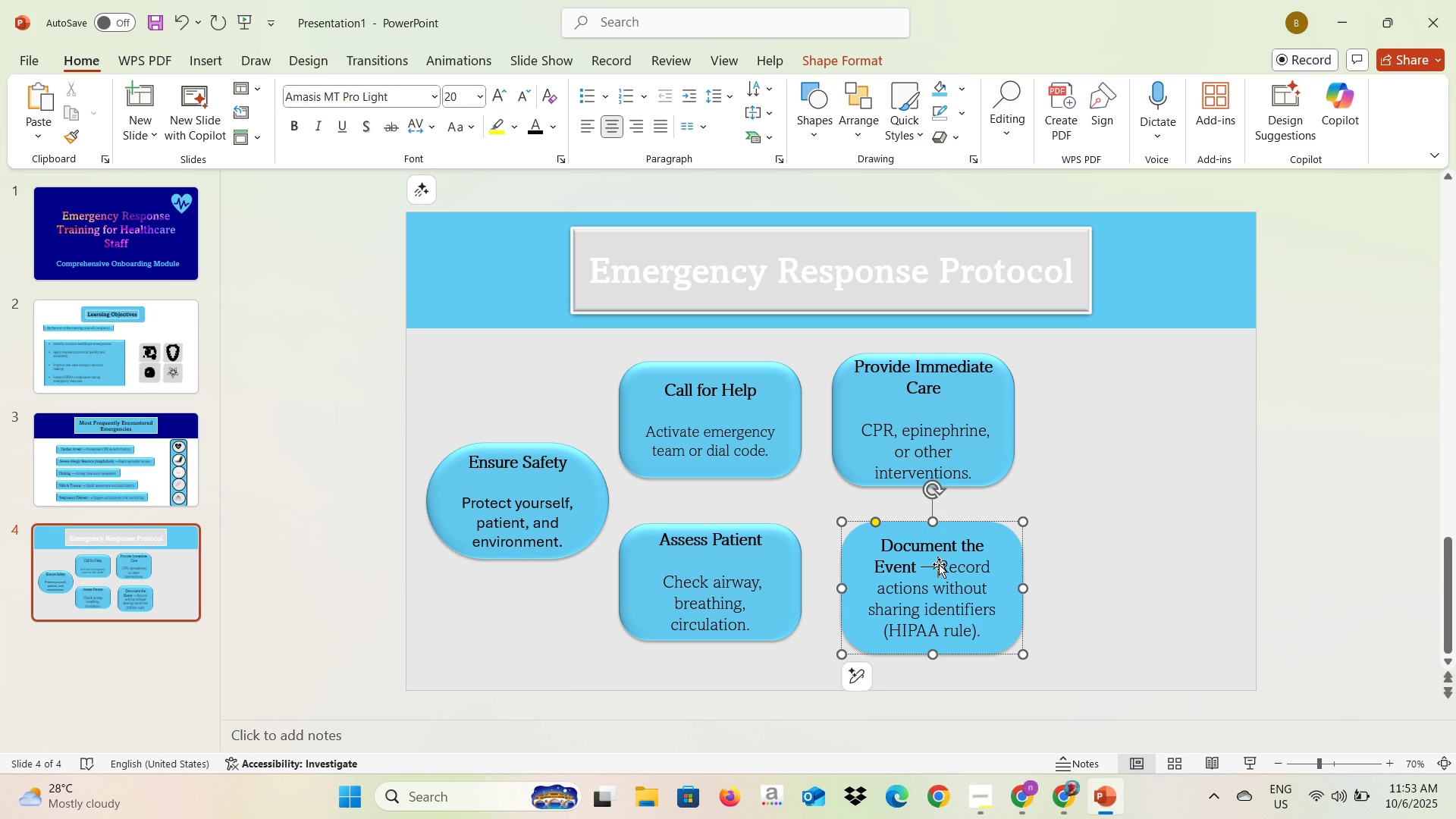 
key(Backspace)
 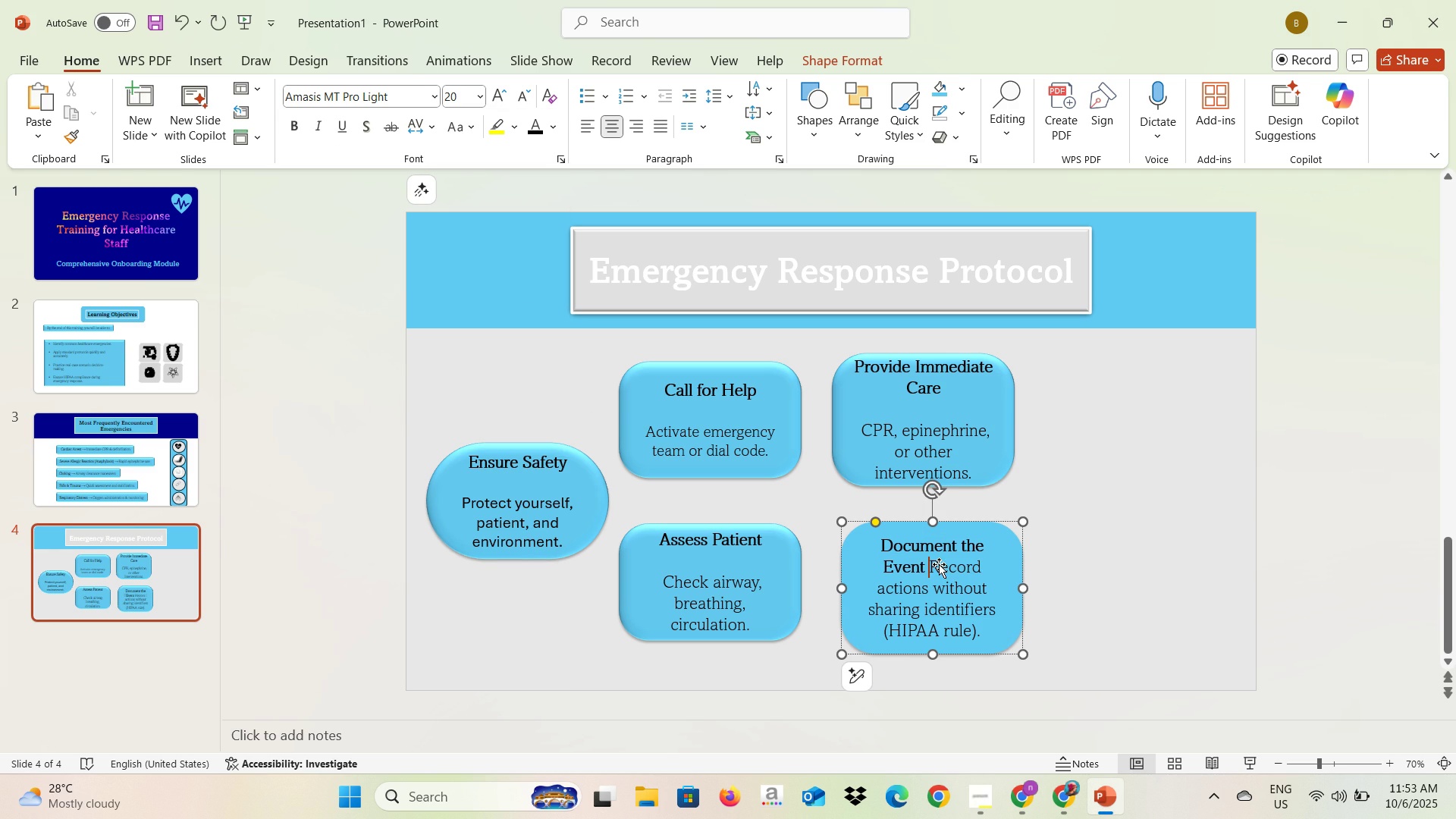 
key(Enter)
 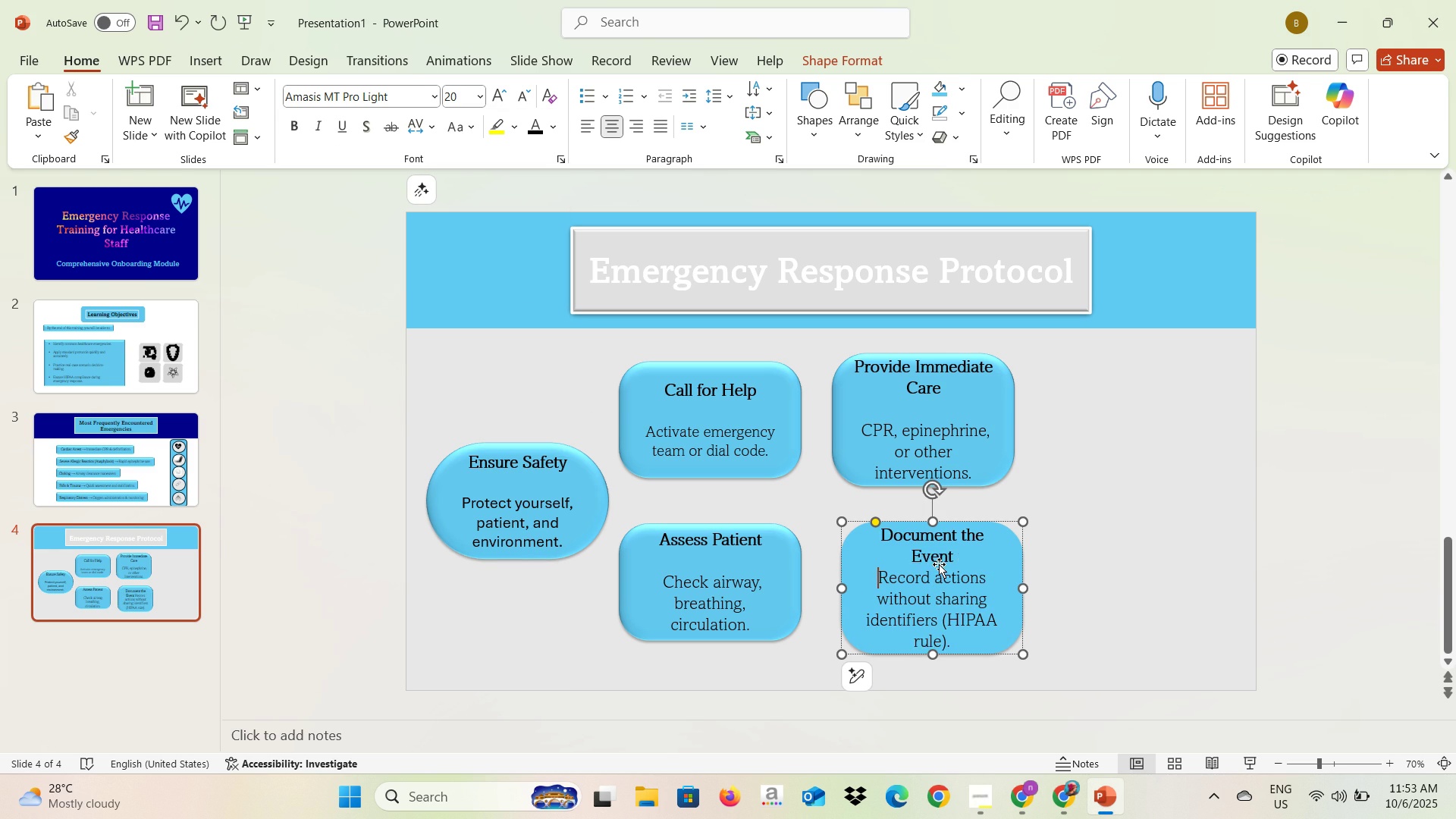 
key(Enter)
 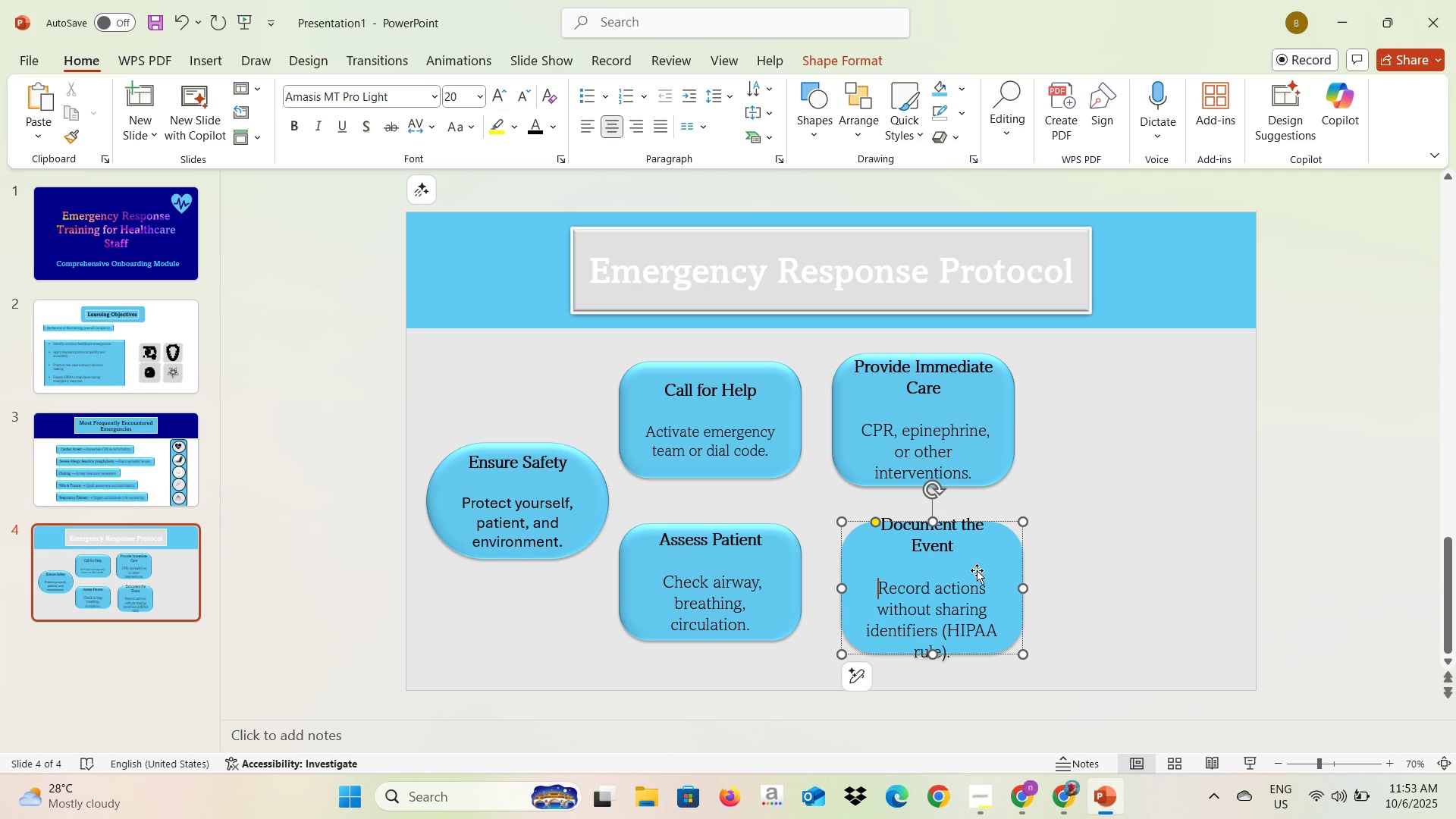 
left_click([977, 570])